 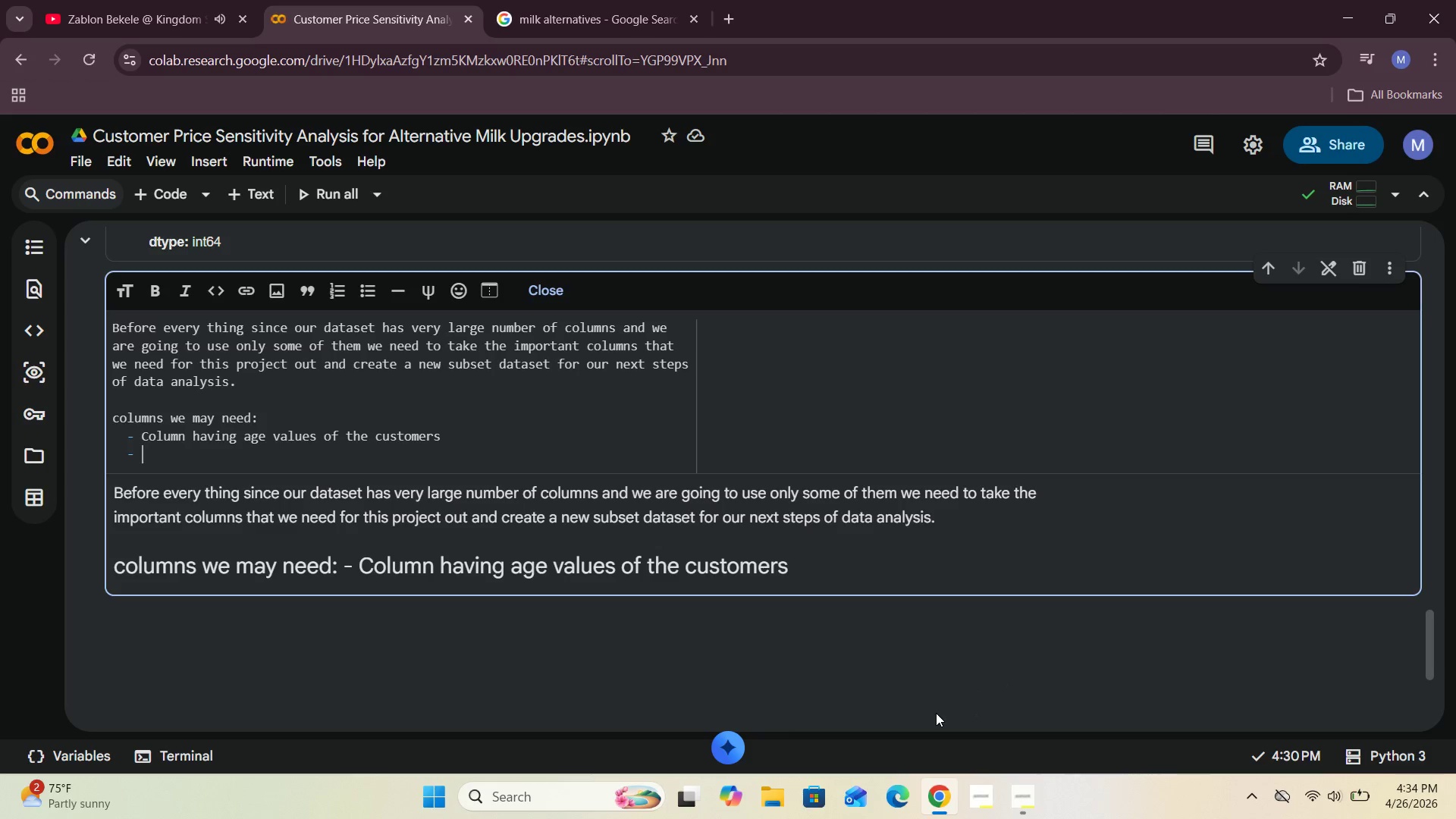 
left_click([461, 443])
 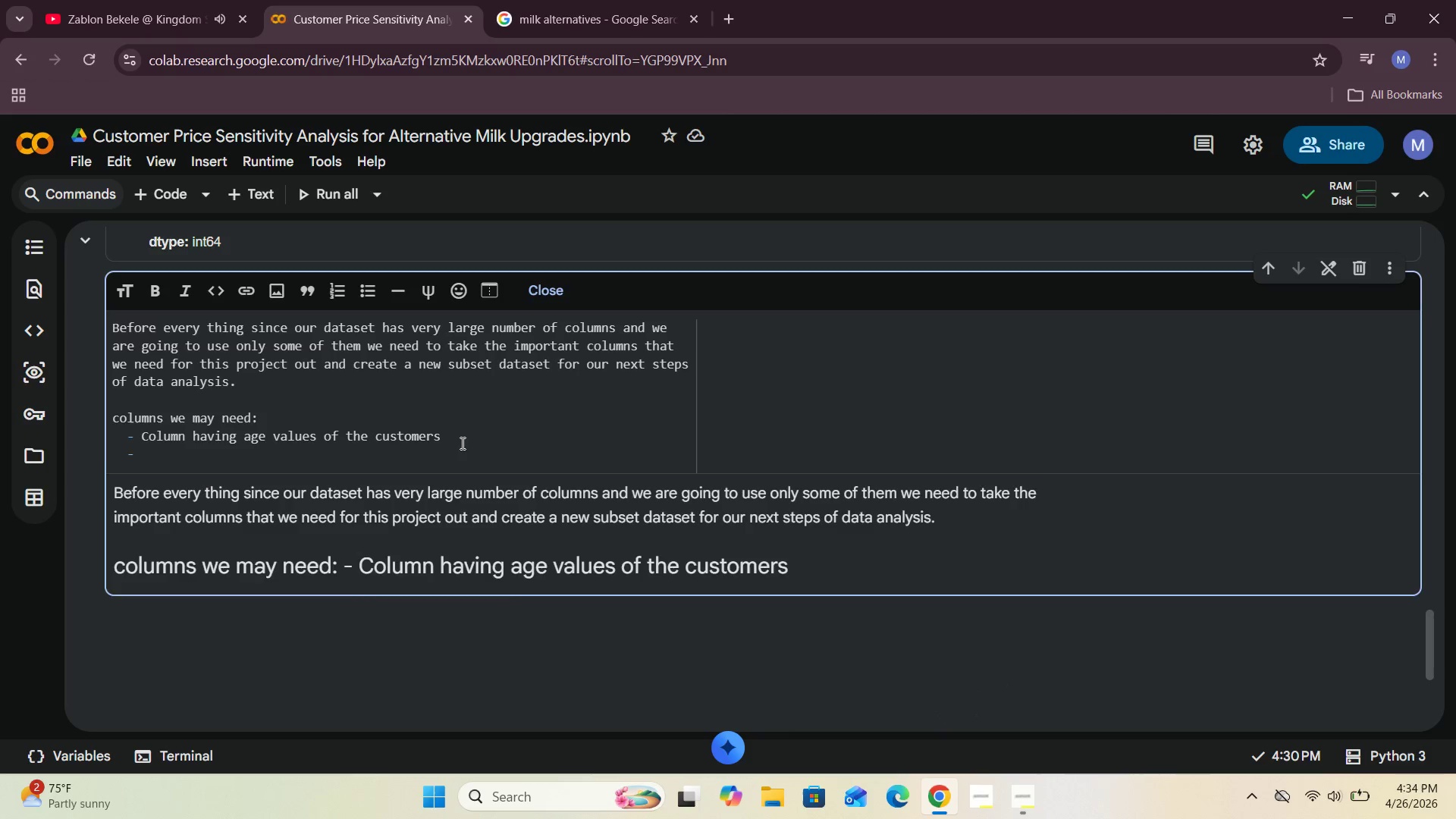 
key(Enter)
 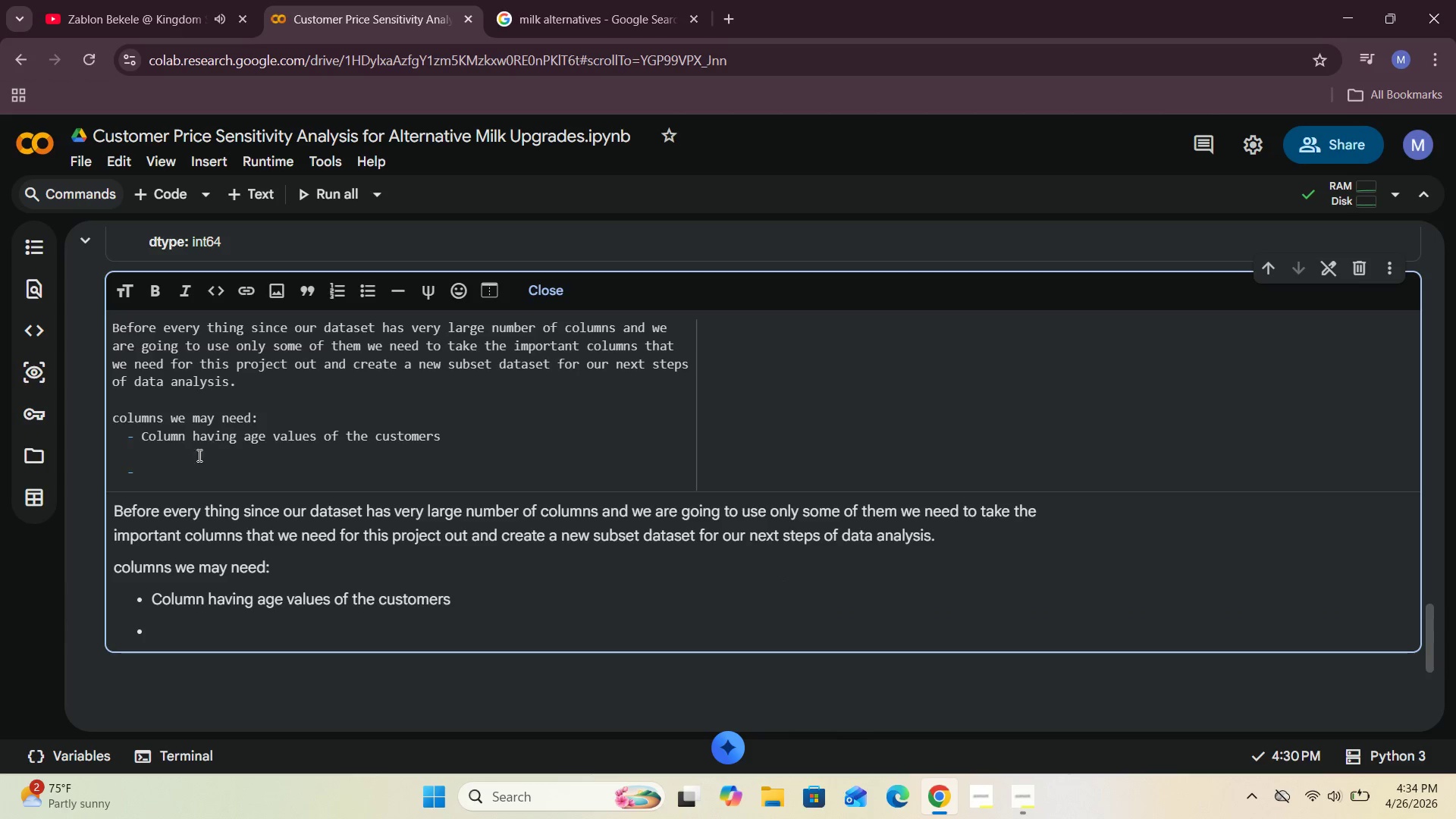 
left_click([159, 479])
 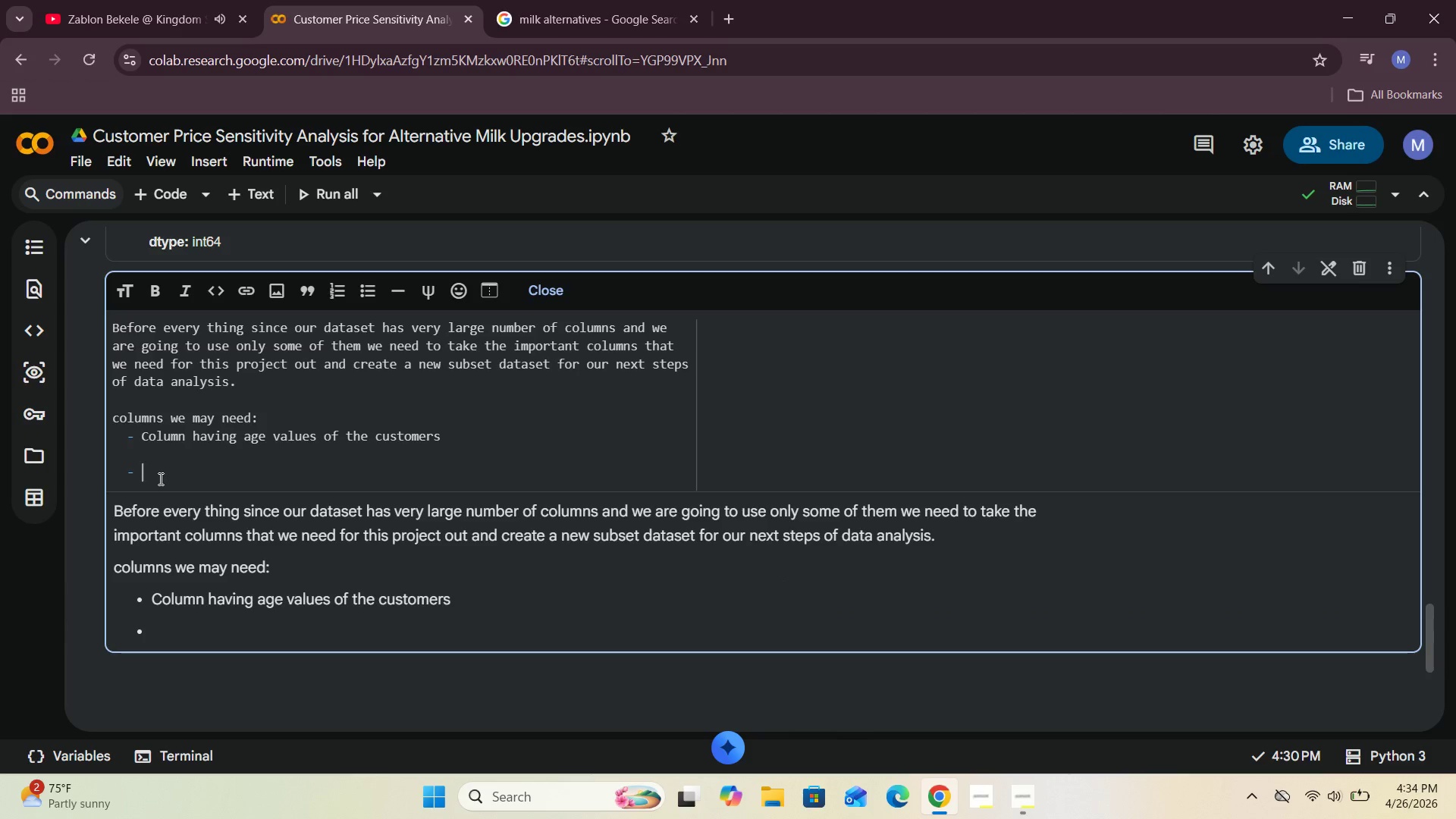 
type(Columns)
key(Backspace)
type( with house)
key(Backspace)
key(Backspace)
key(Backspace)
key(Backspace)
key(Backspace)
key(Backspace)
key(Backspace)
key(Backspace)
key(Backspace)
key(Backspace)
type(which could represent the household income )
 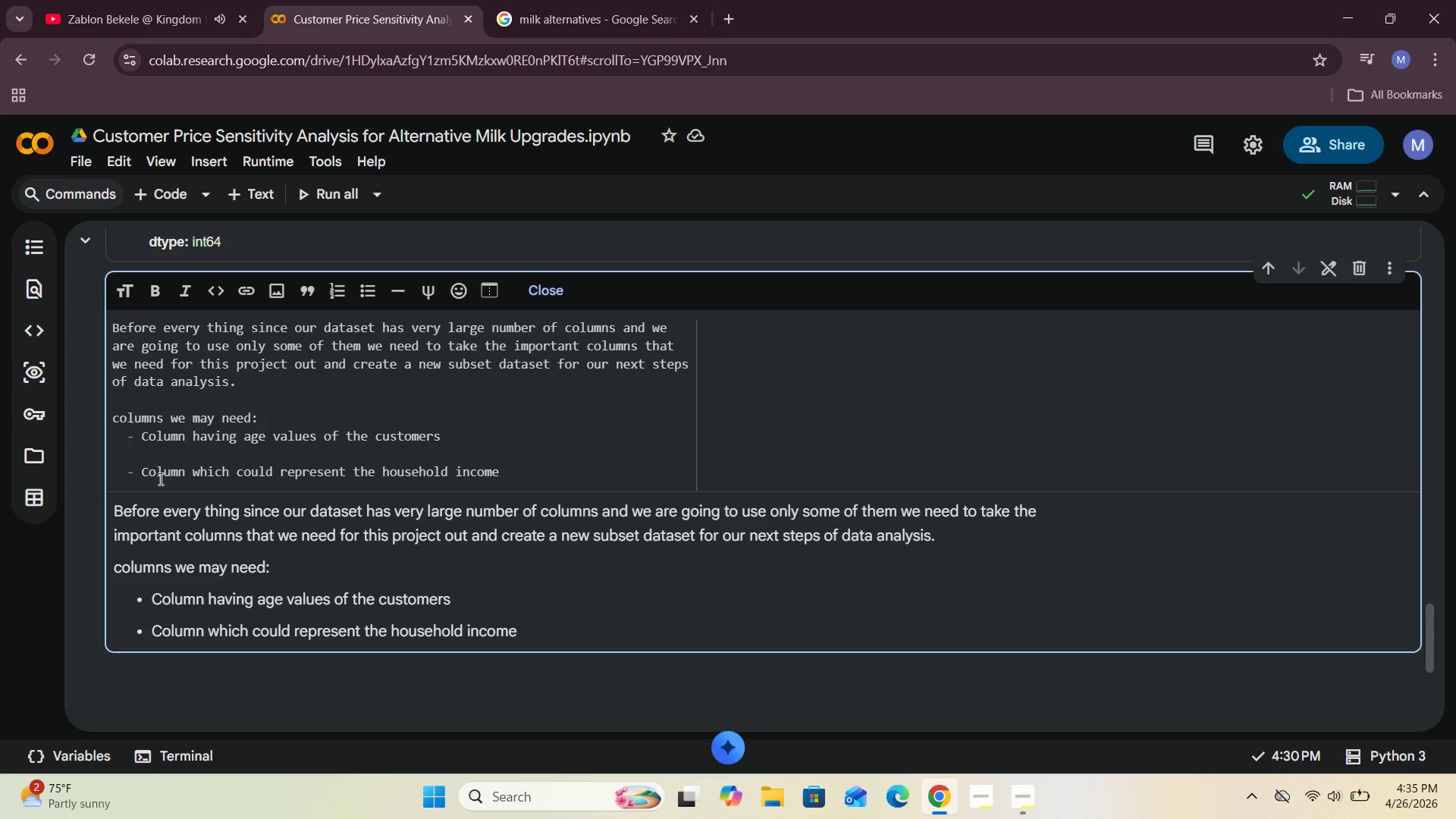 
key(Enter)
 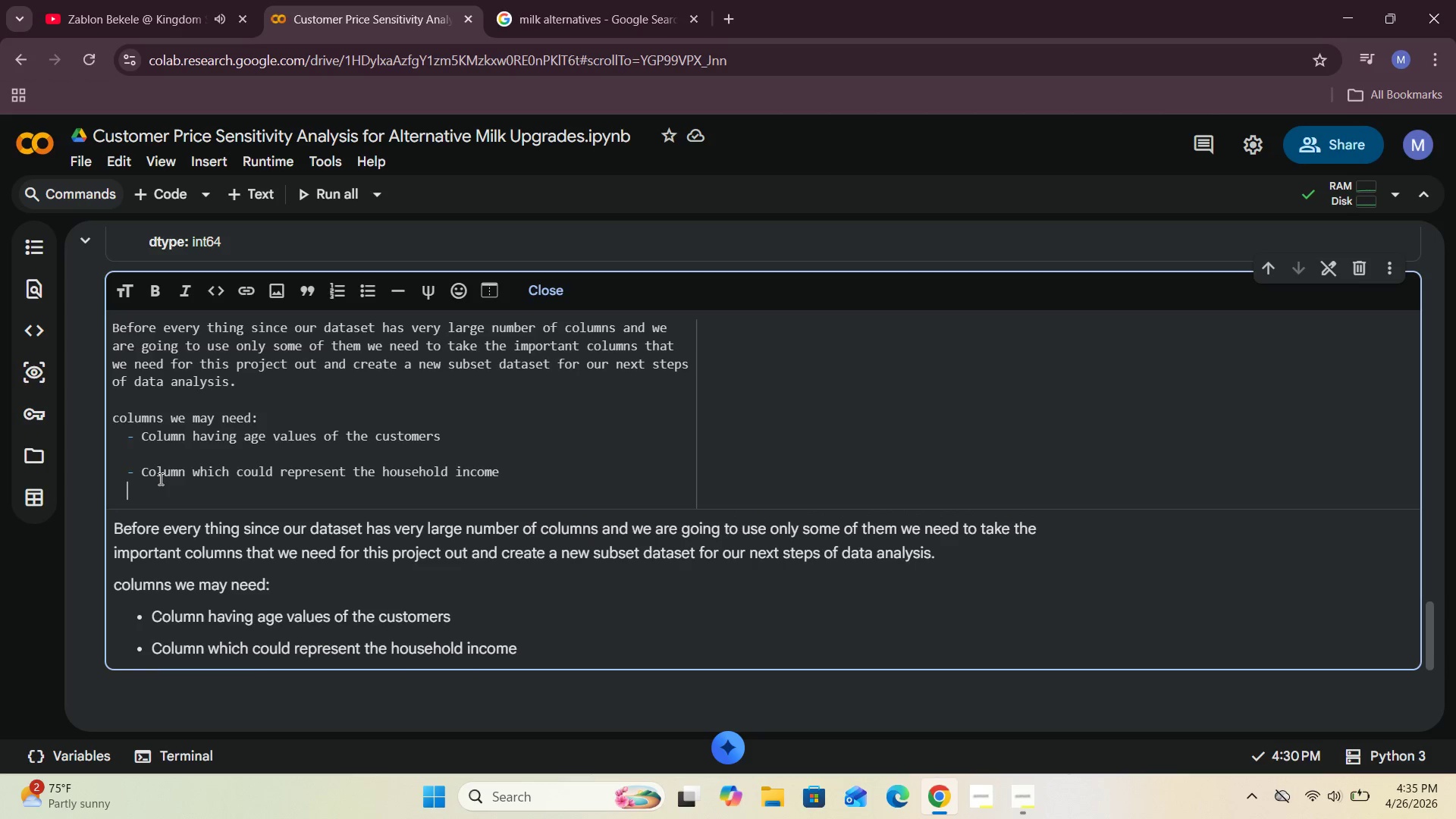 
key(Enter)
 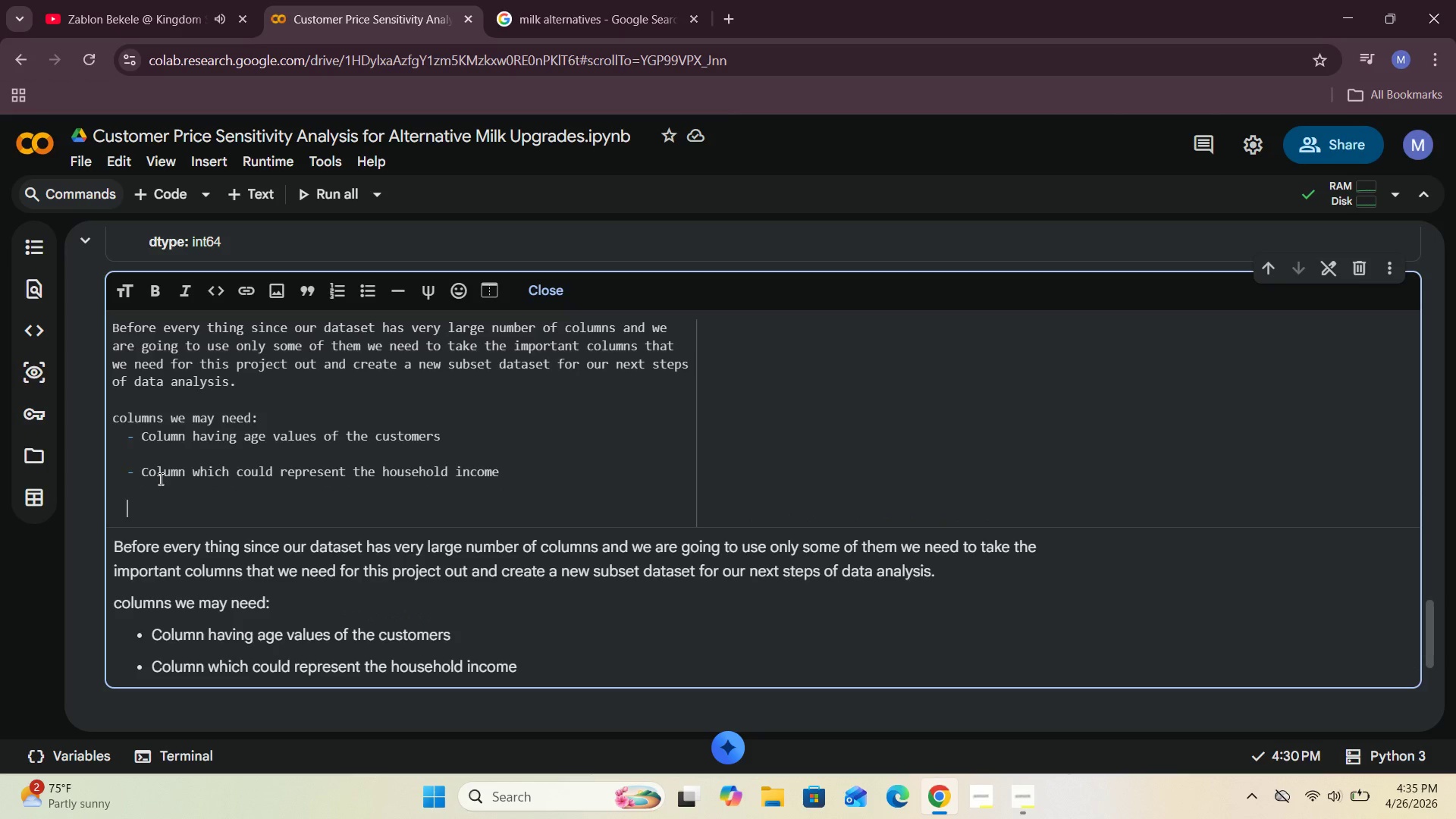 
key(Minus)
 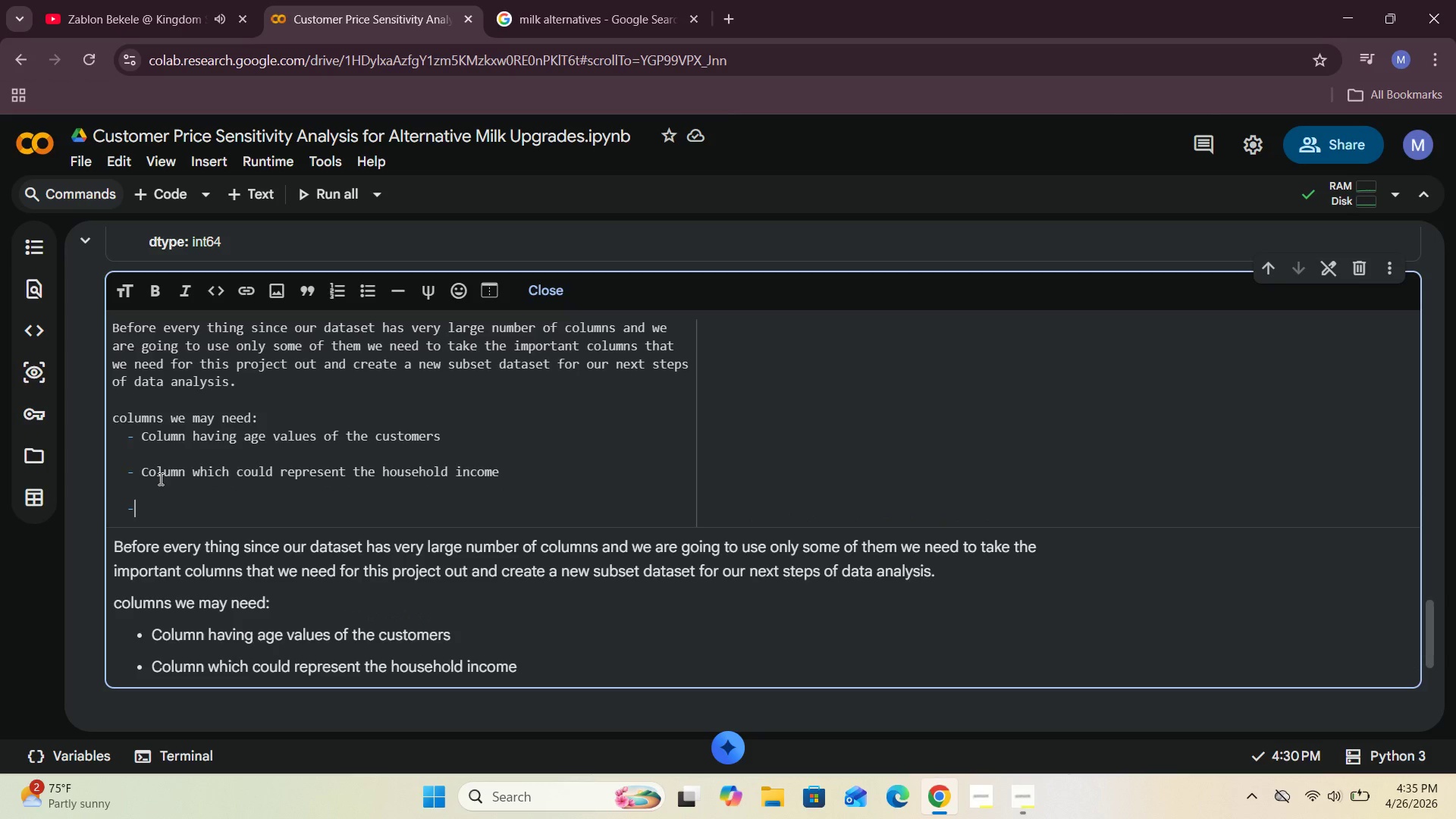 
key(Space)
 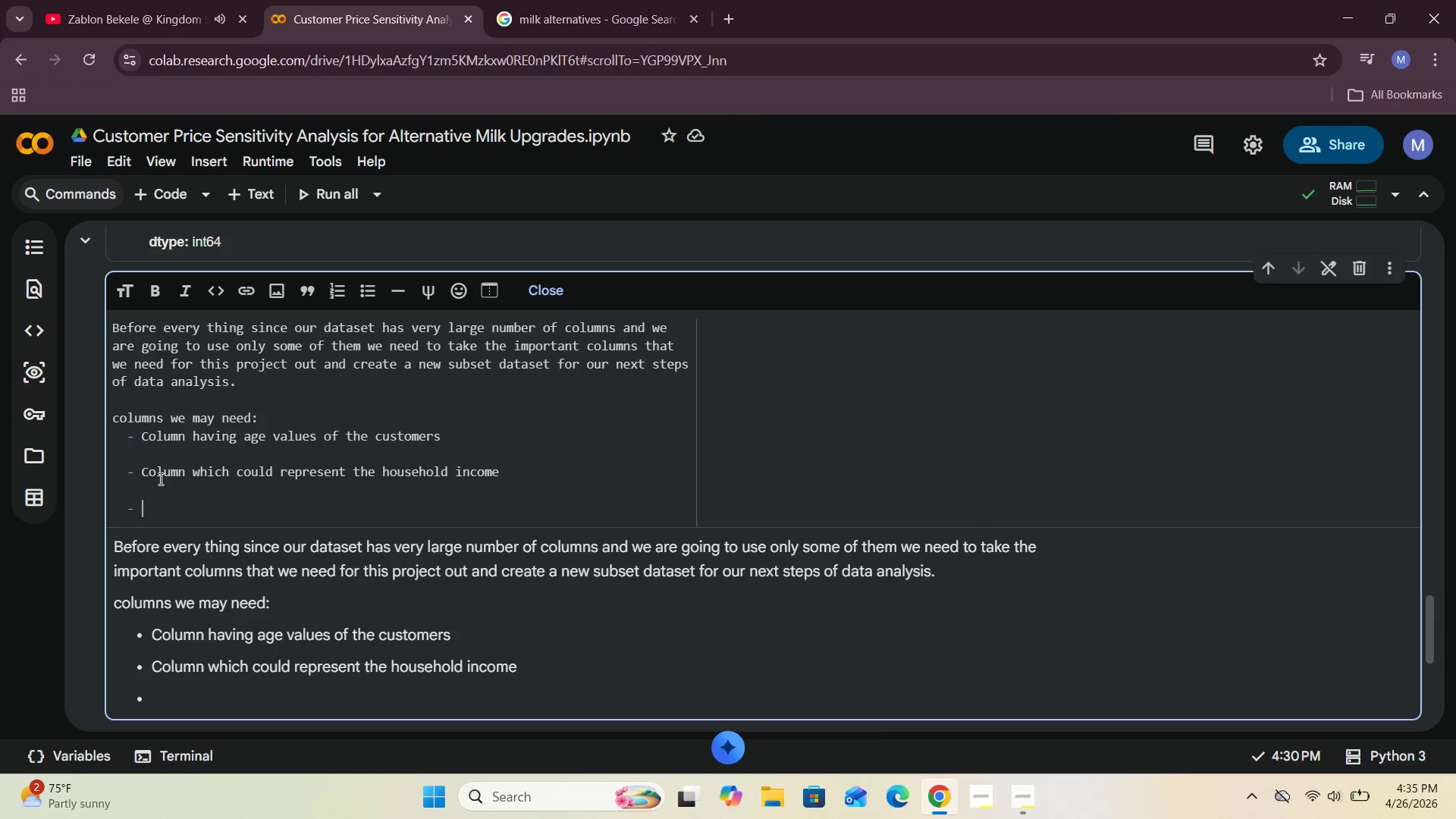 
type(column of e=w)
key(Backspace)
key(Backspace)
type(w)
key(Backspace)
key(Backspace)
type(willing )
key(Backspace)
type(ness to pay )
 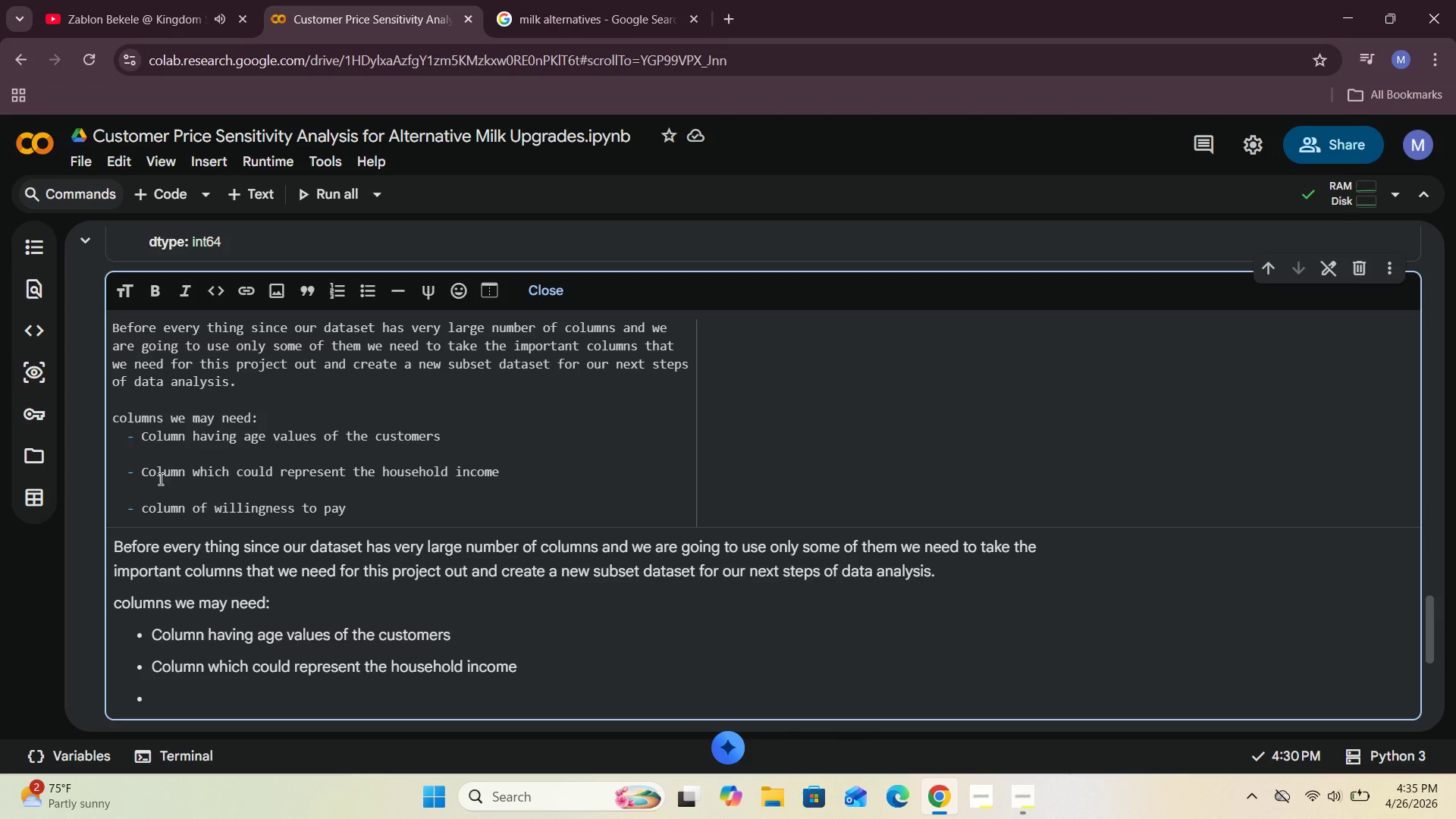 
key(Enter)
 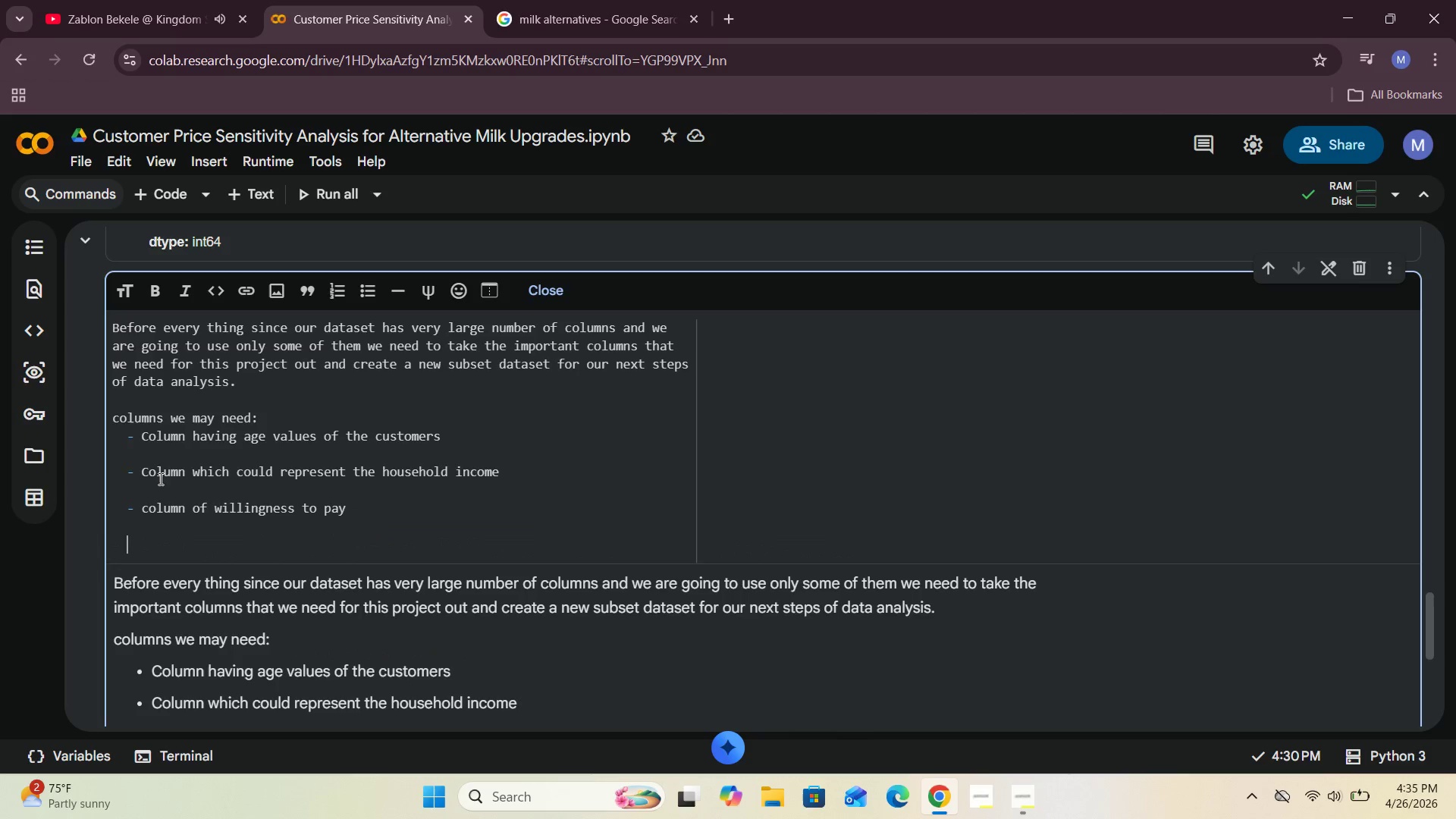 
key(Enter)
 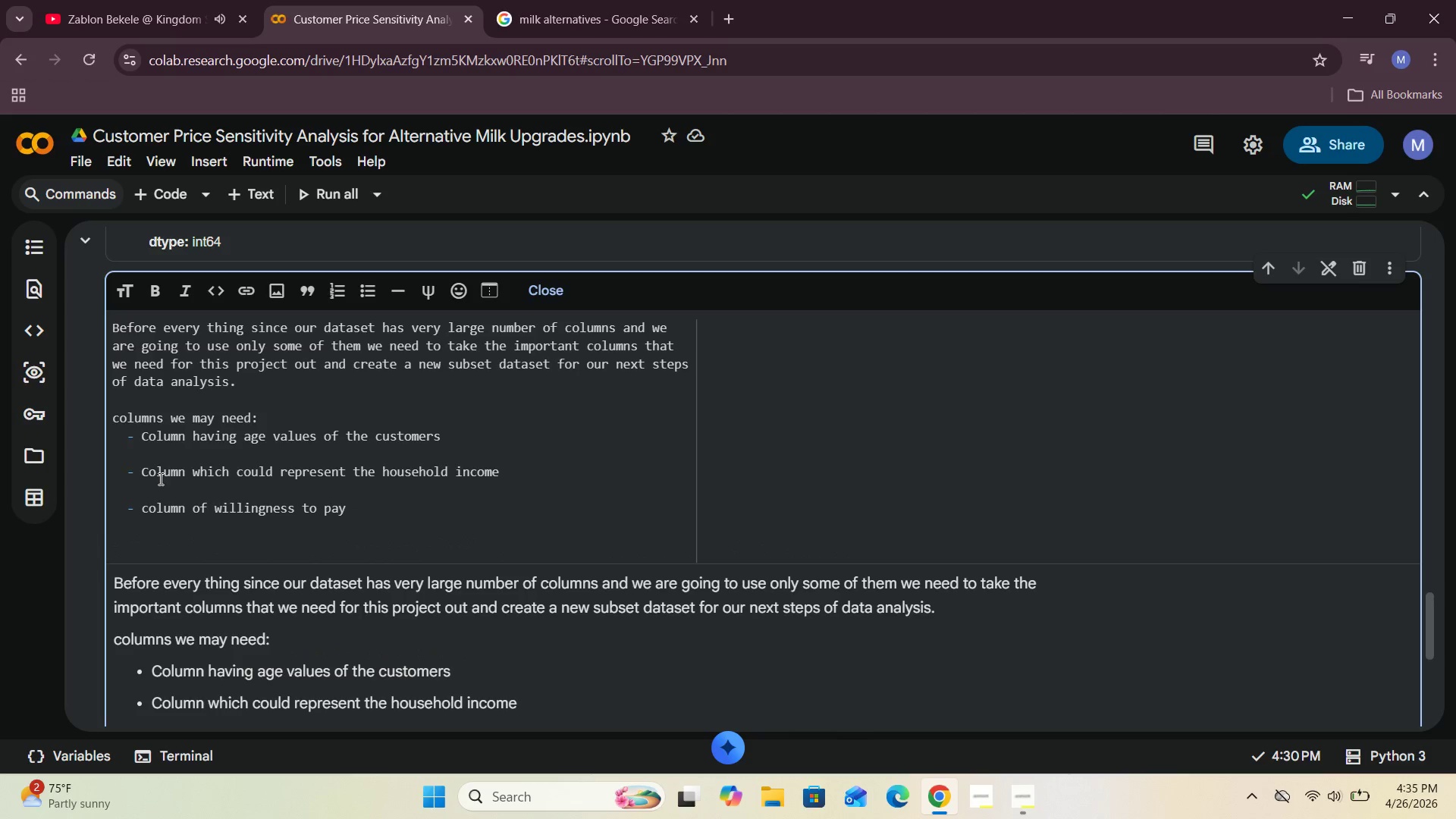 
type(- milk preference)
 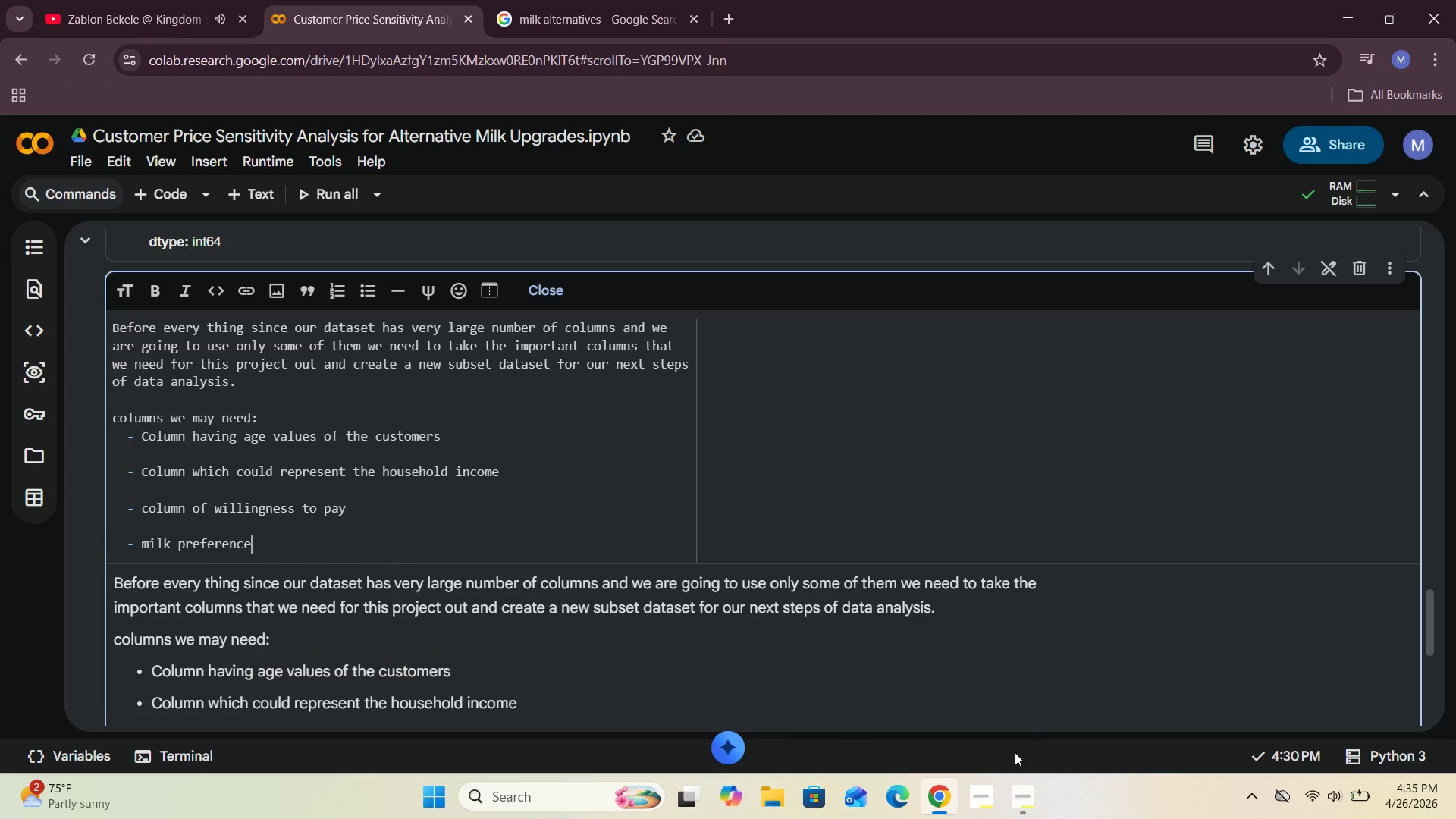 
left_click([1018, 795])